 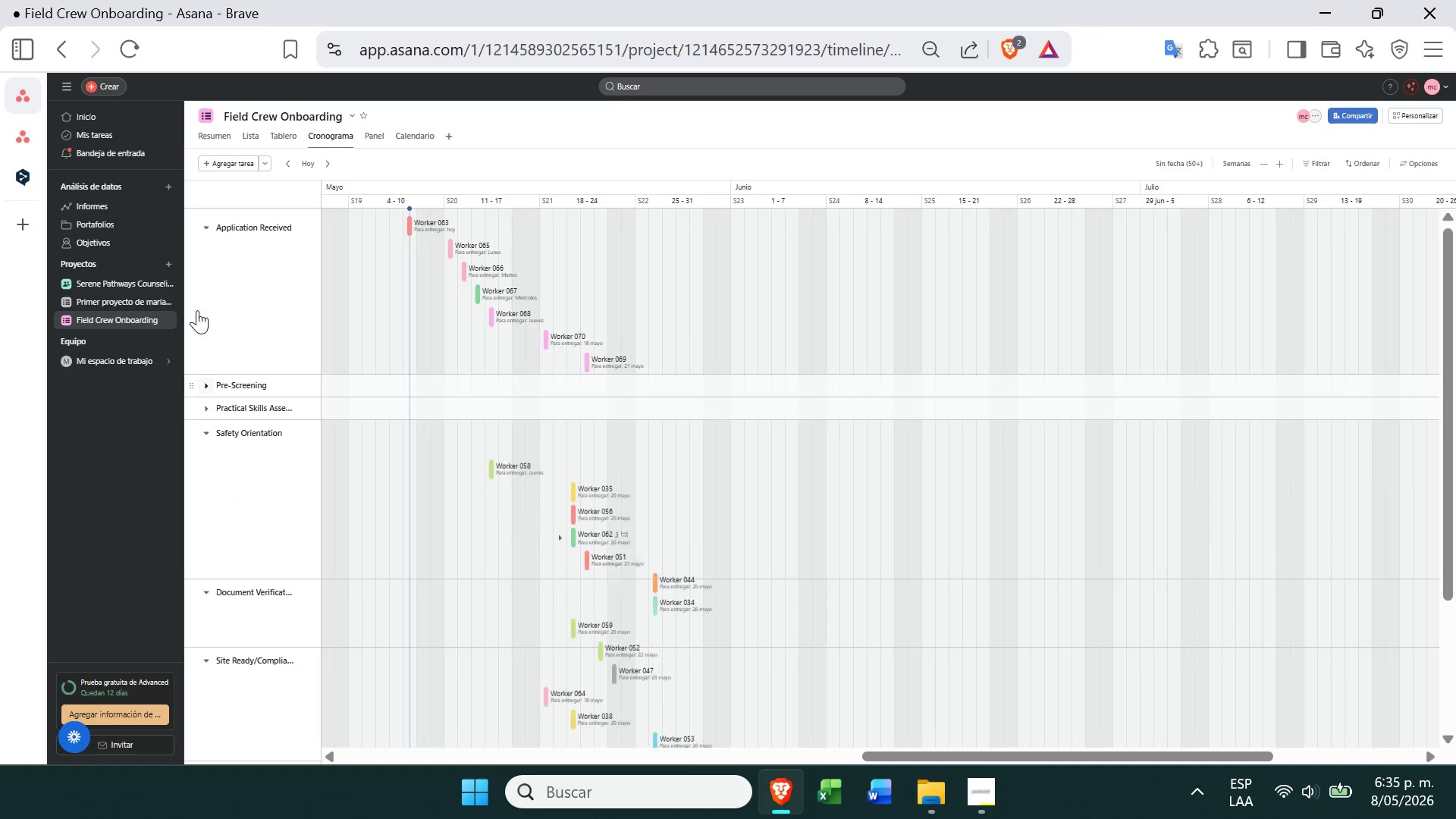 
left_click([208, 228])
 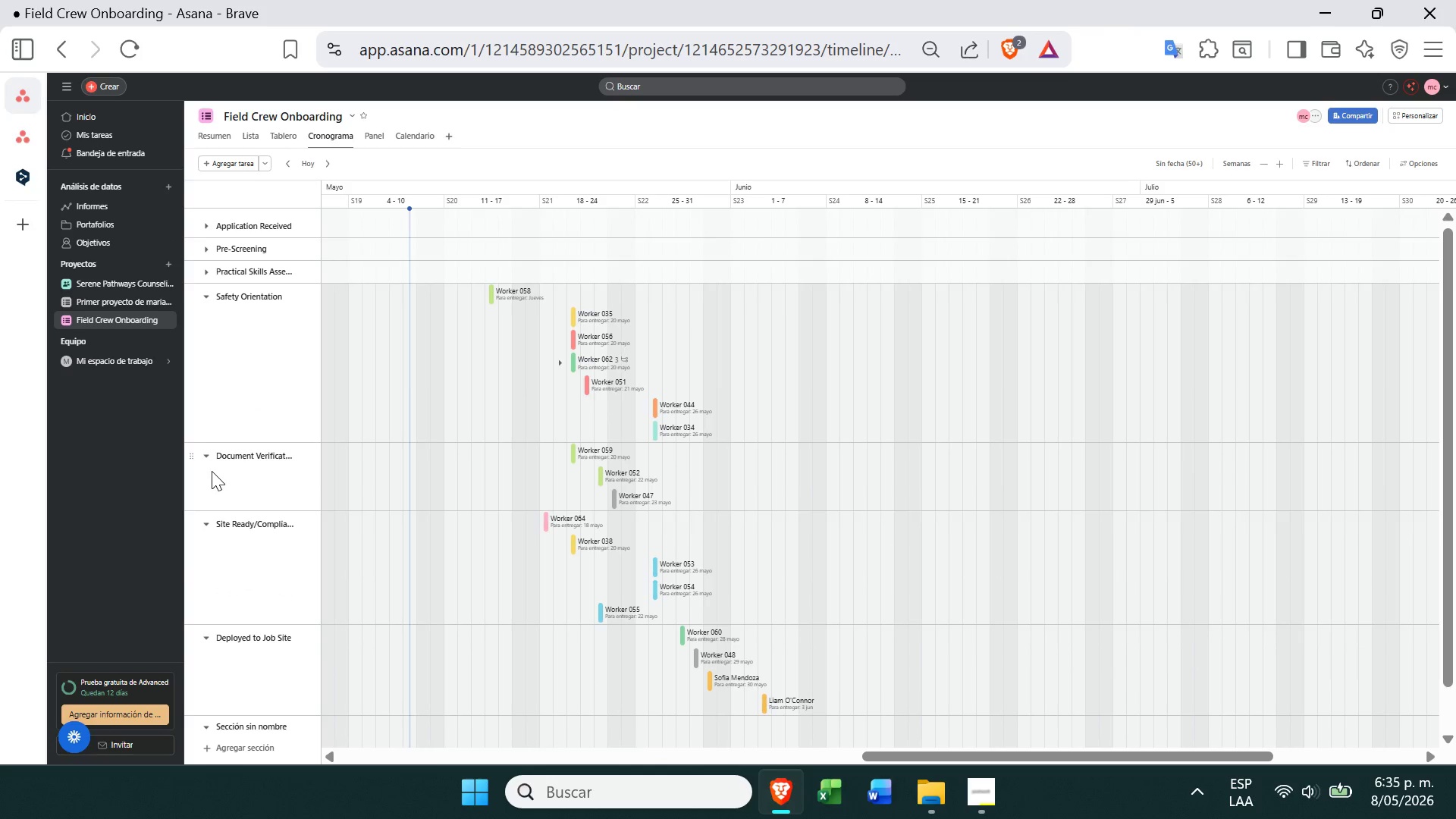 
left_click([210, 462])
 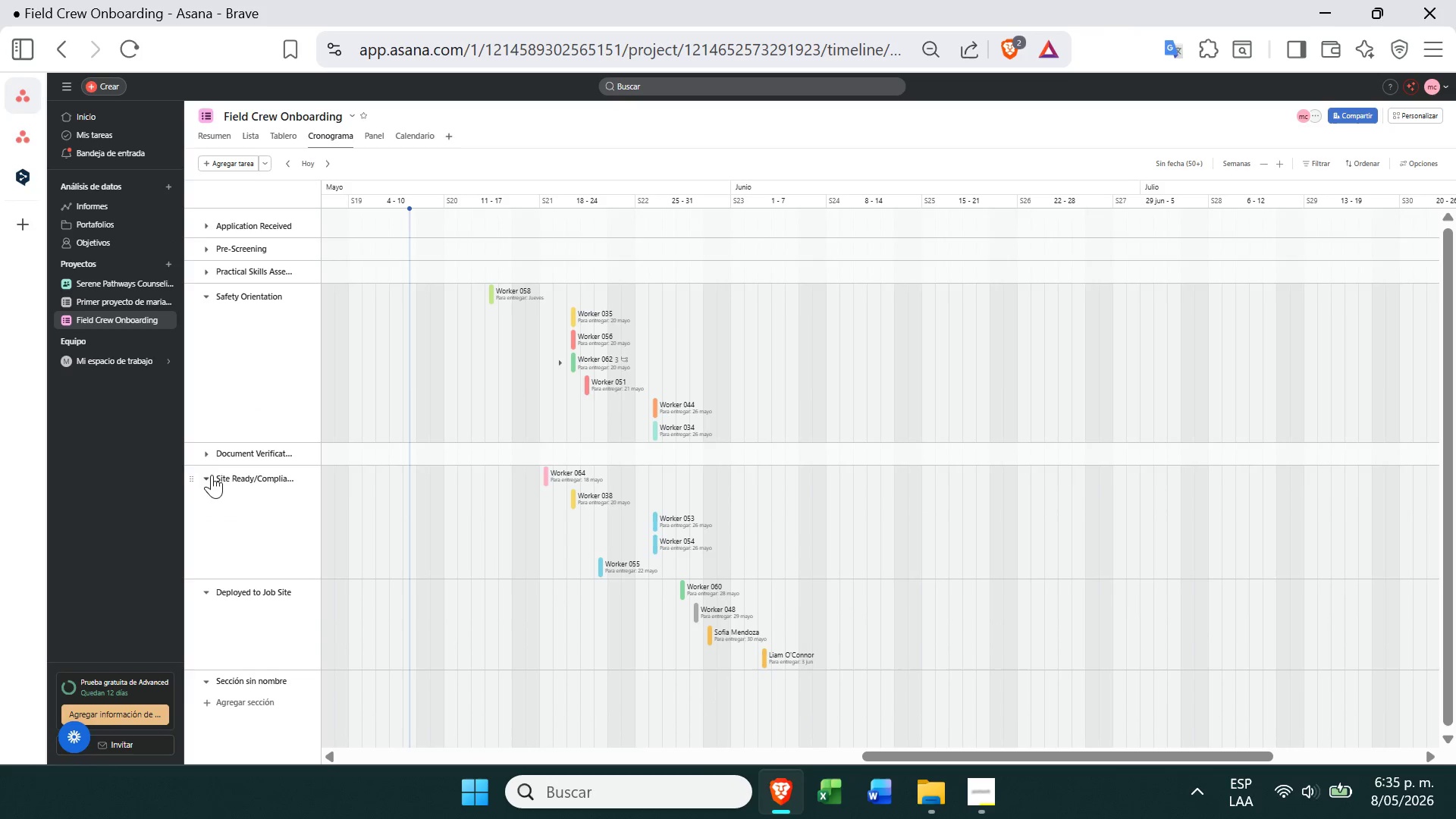 
left_click([211, 477])
 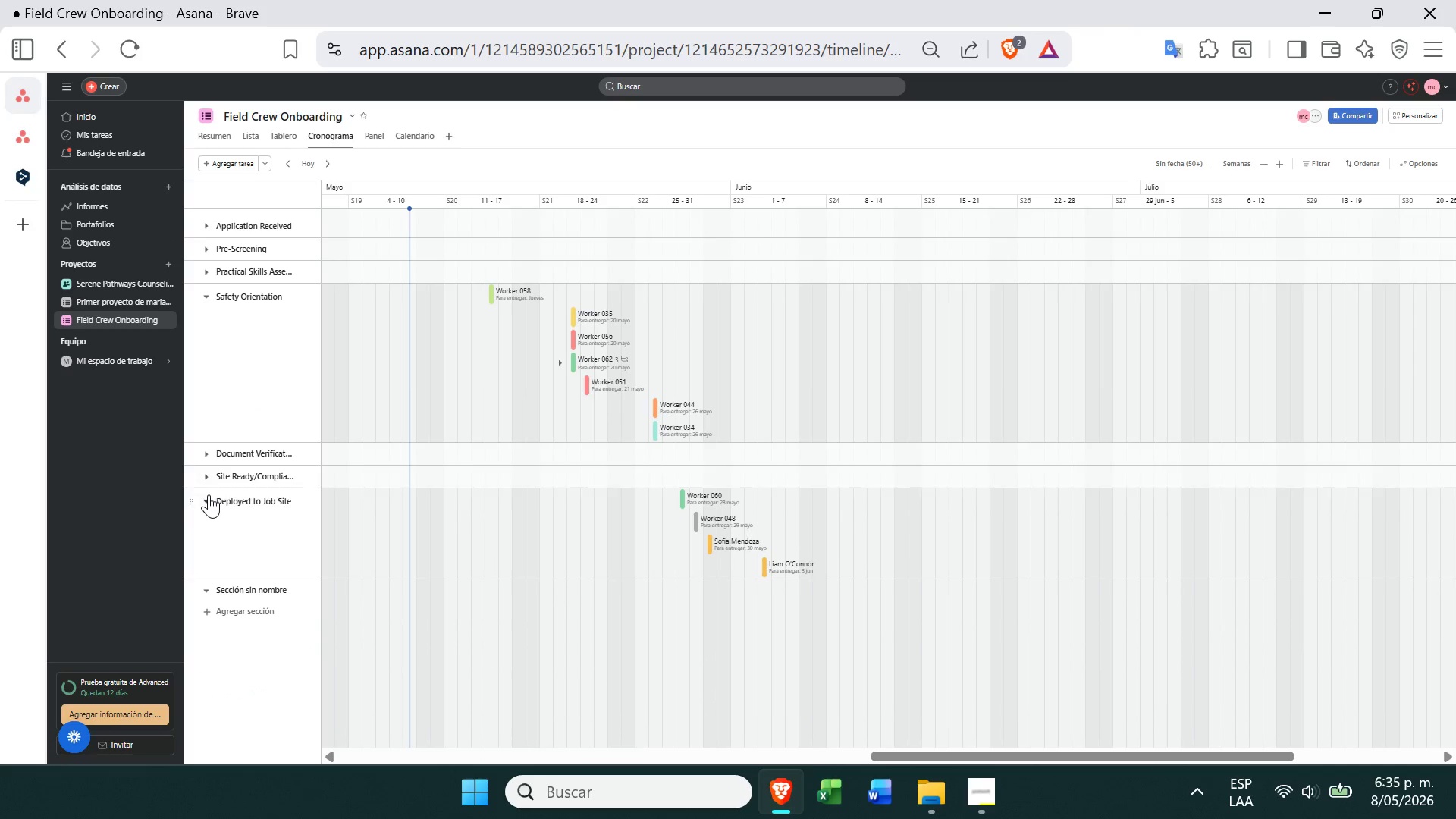 
left_click([209, 499])
 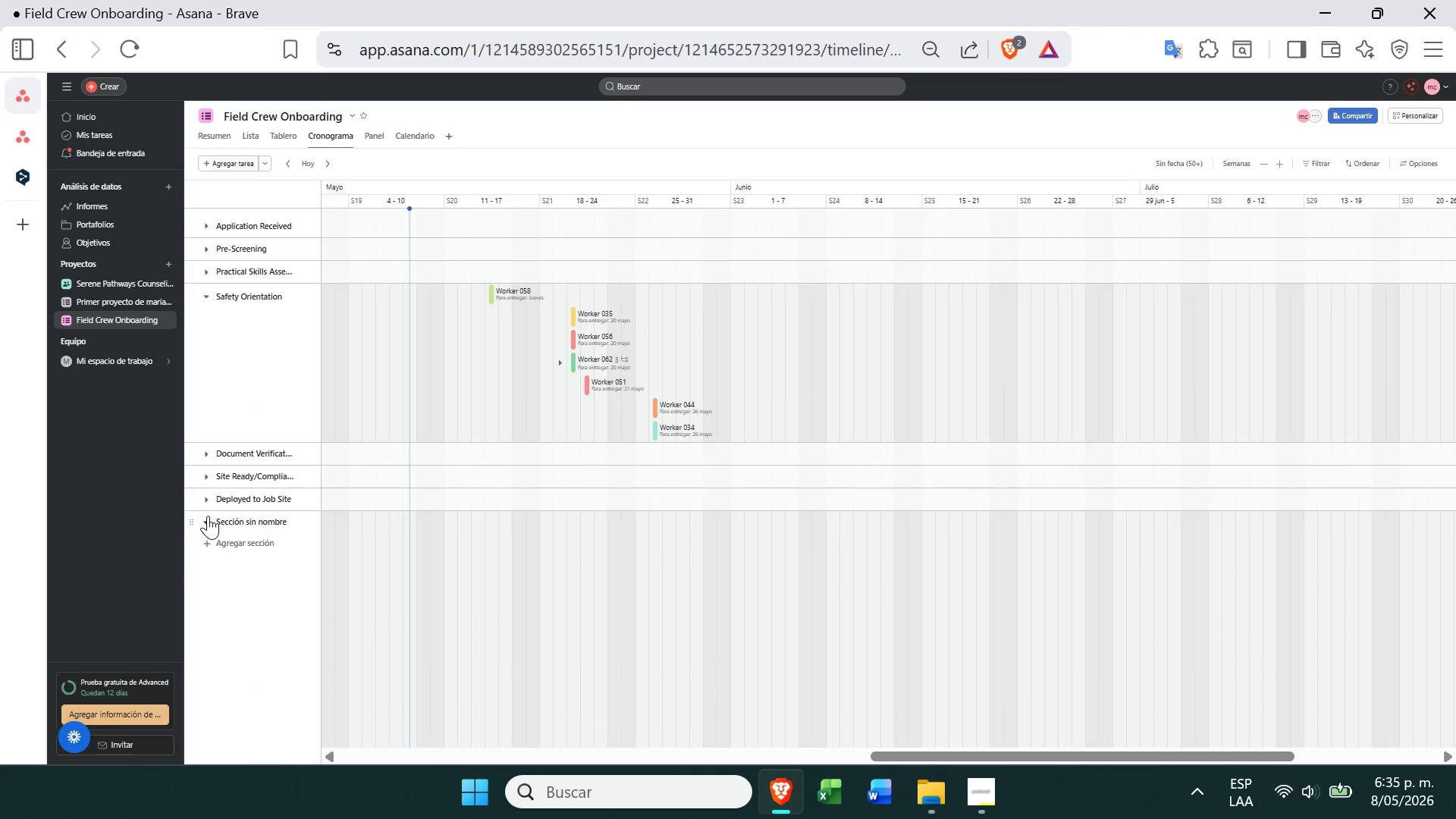 
left_click([207, 519])
 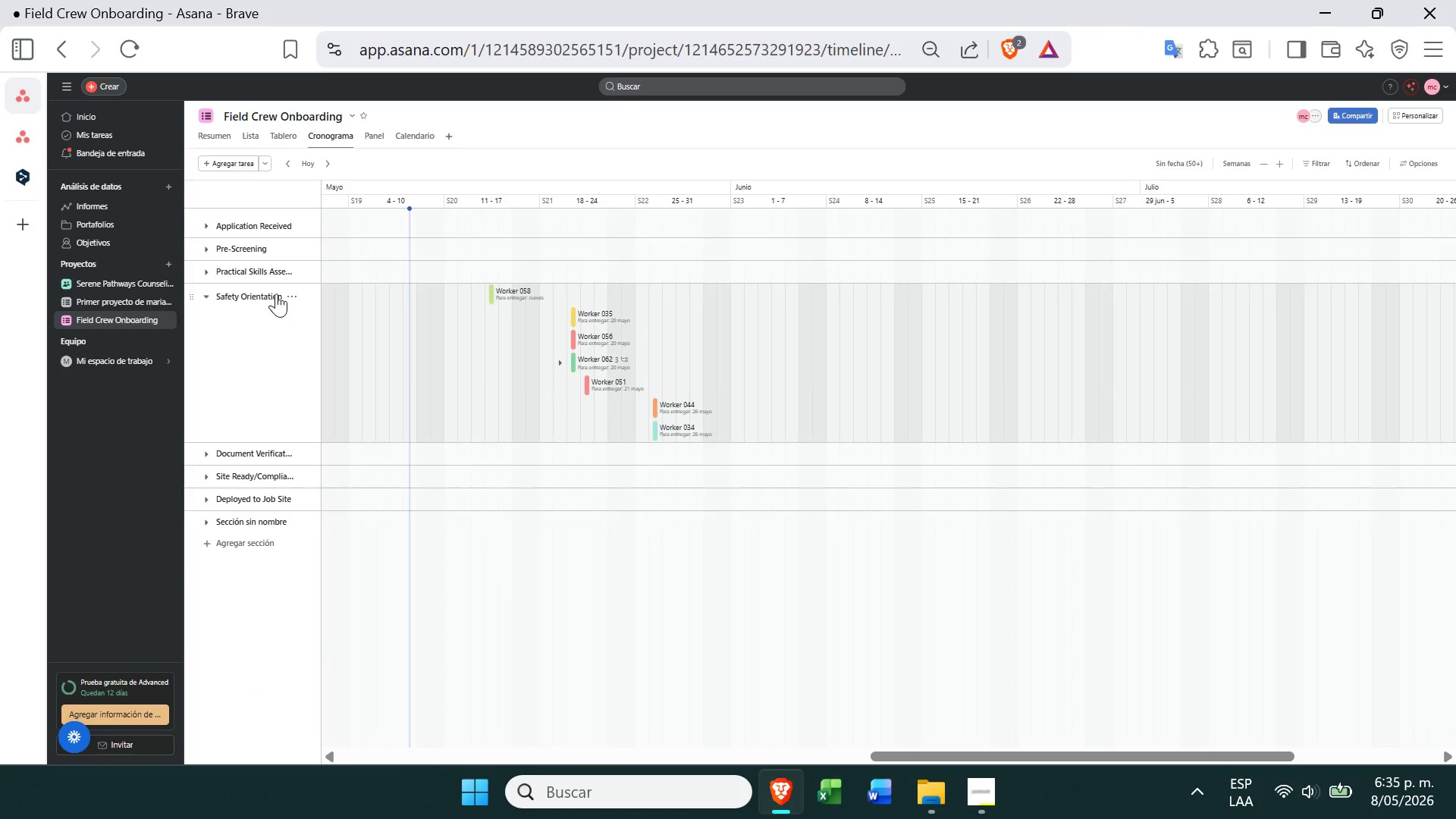 
left_click([290, 295])
 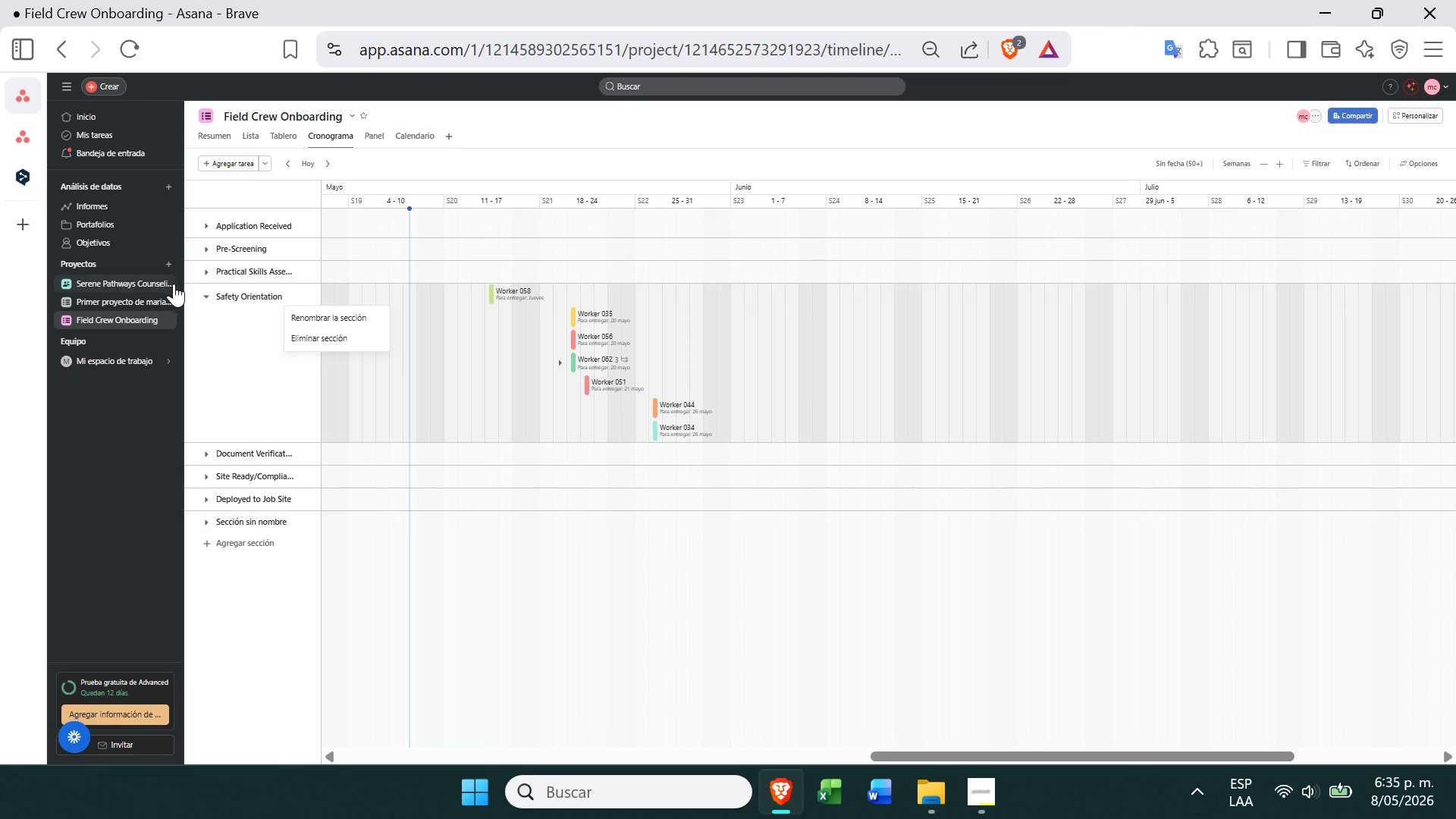 
left_click([201, 301])
 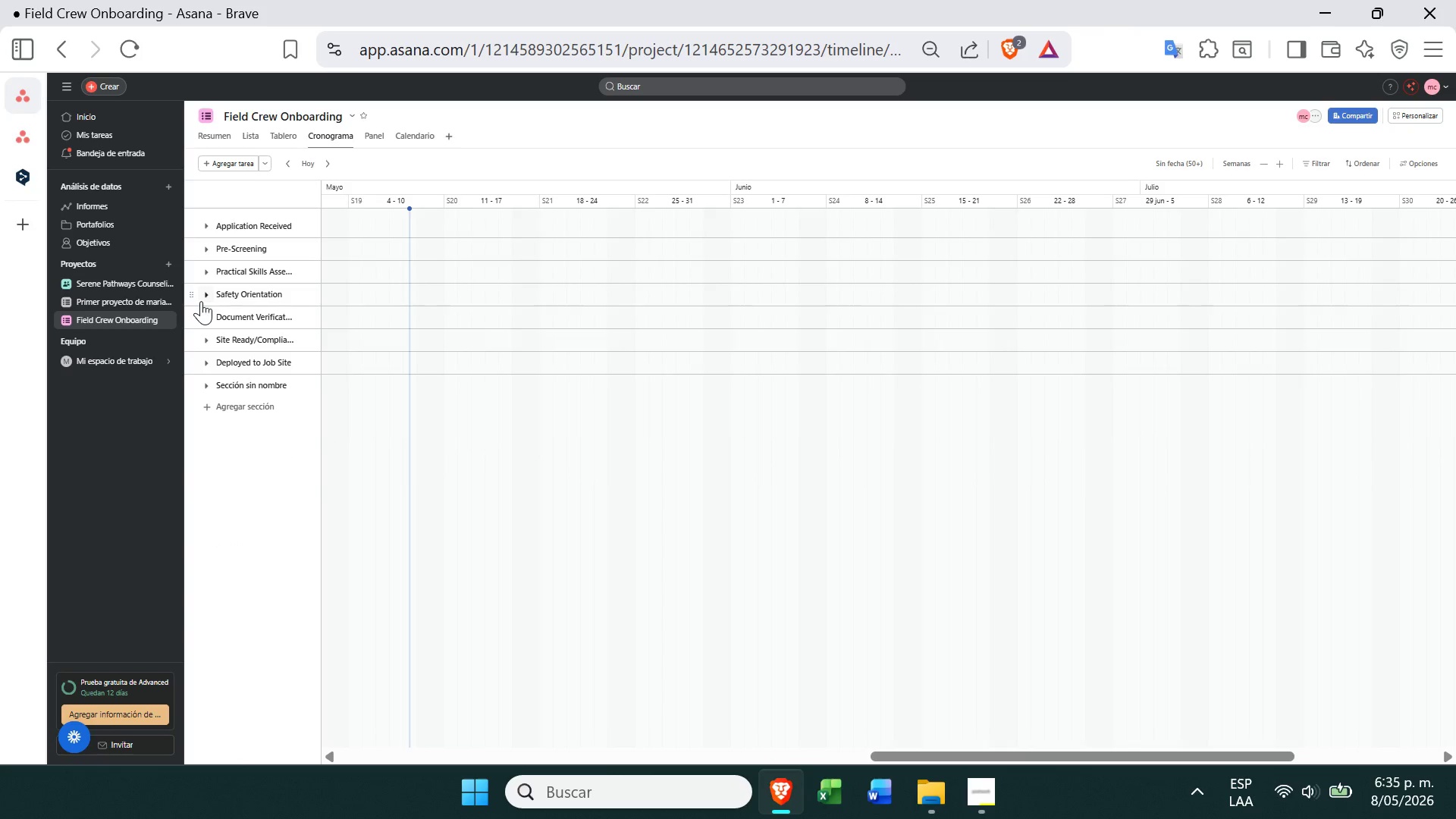 
left_click([201, 301])
 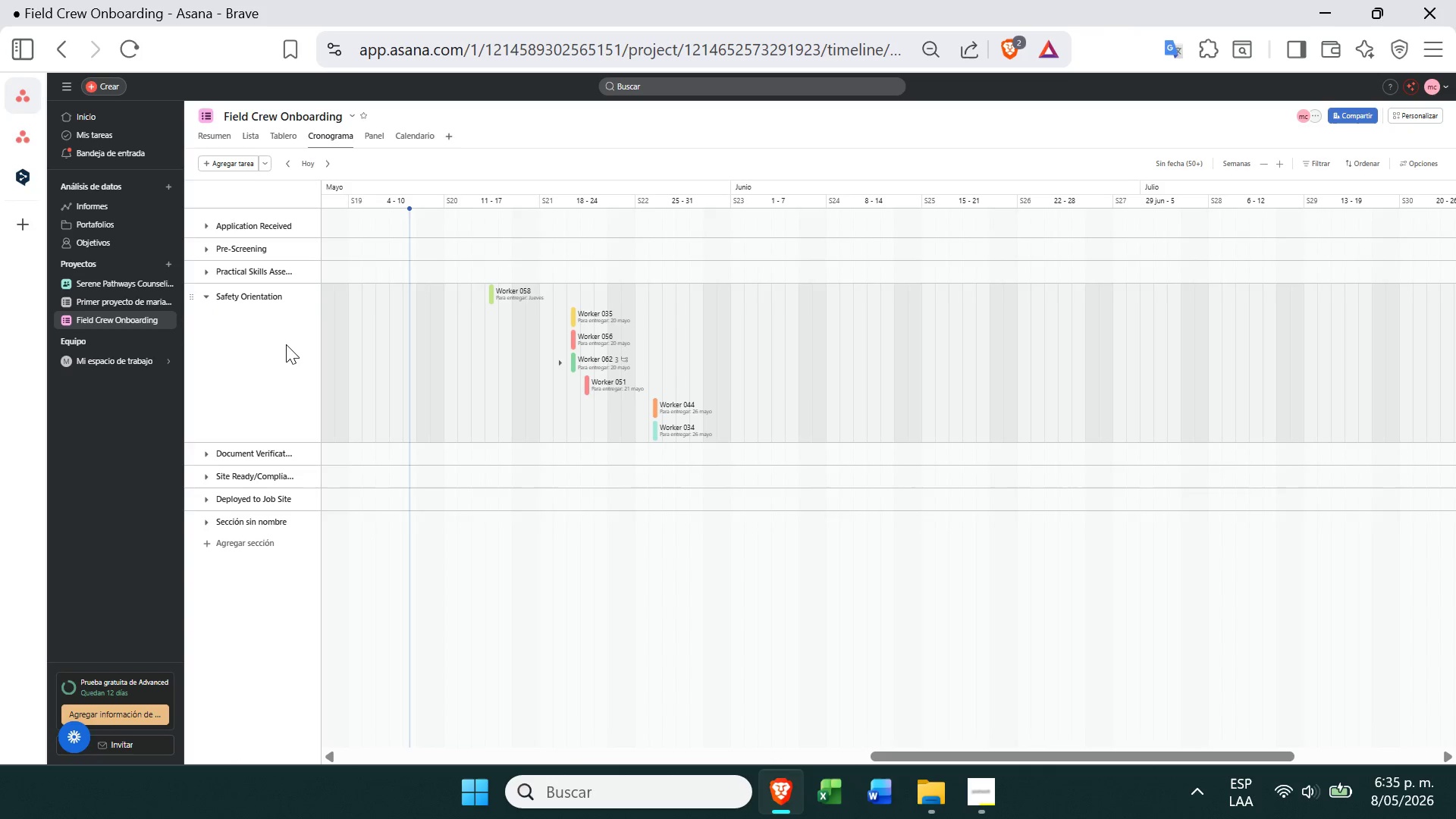 
right_click([286, 344])
 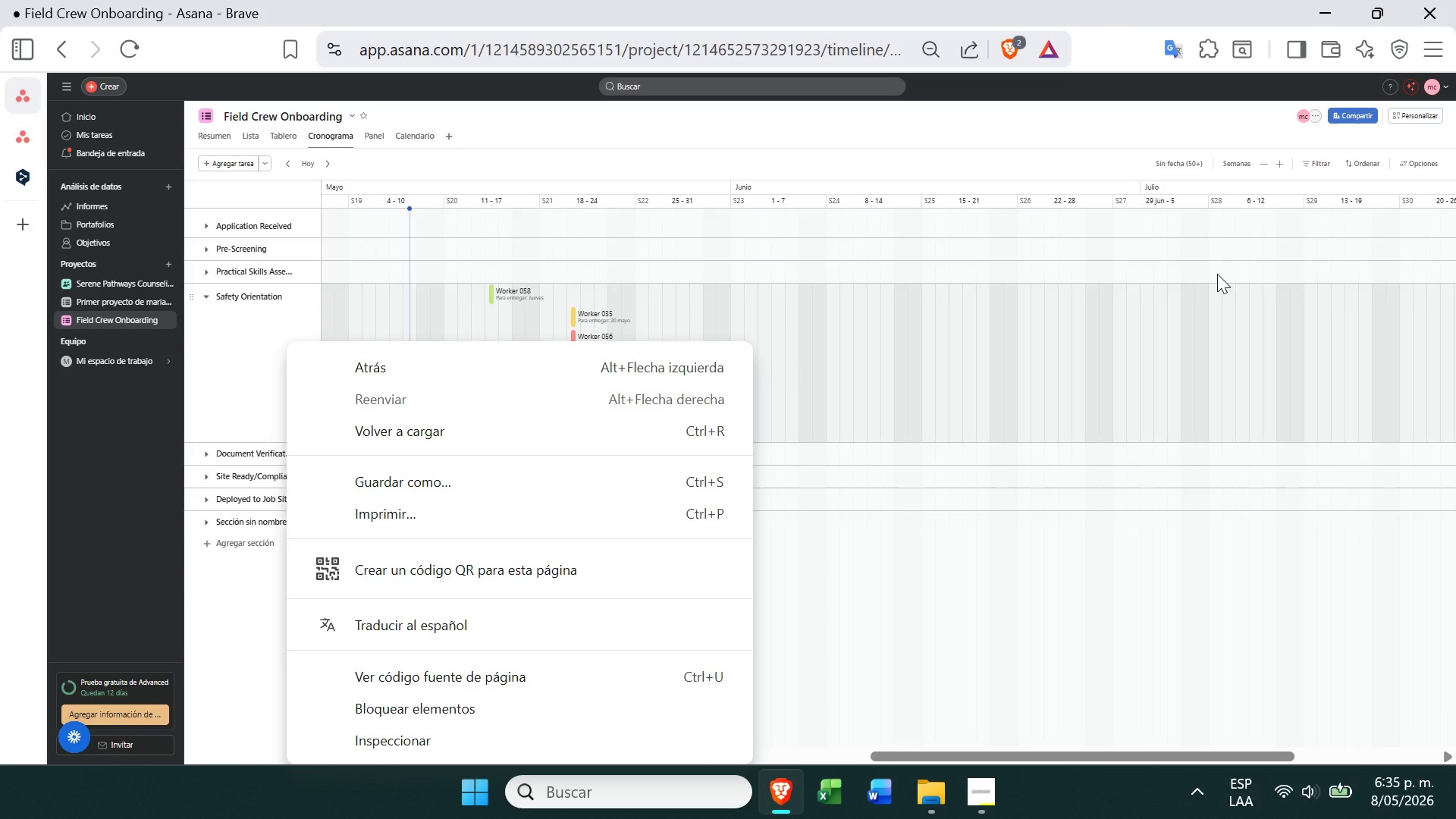 
left_click([1428, 169])
 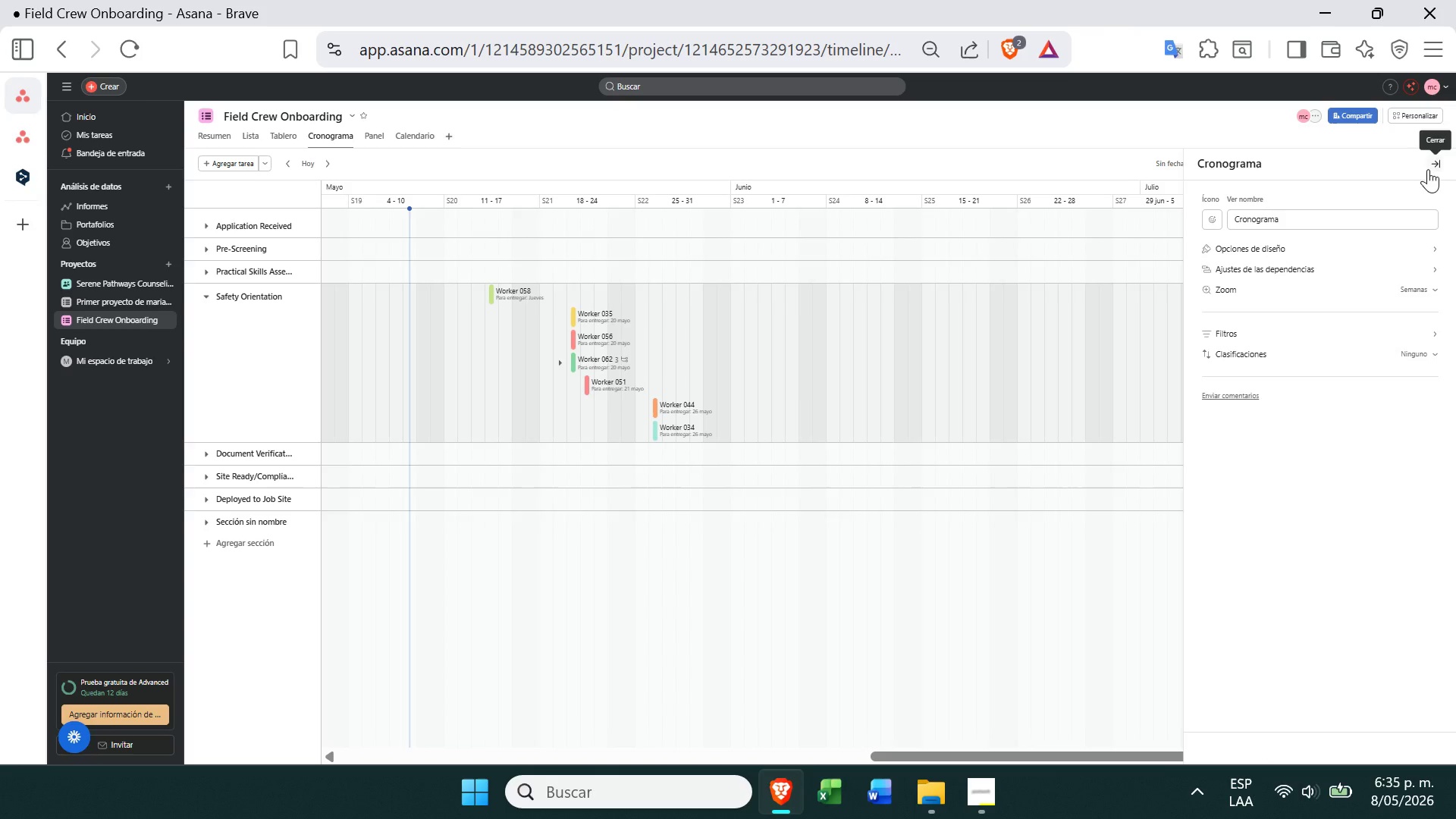 
left_click([1316, 329])
 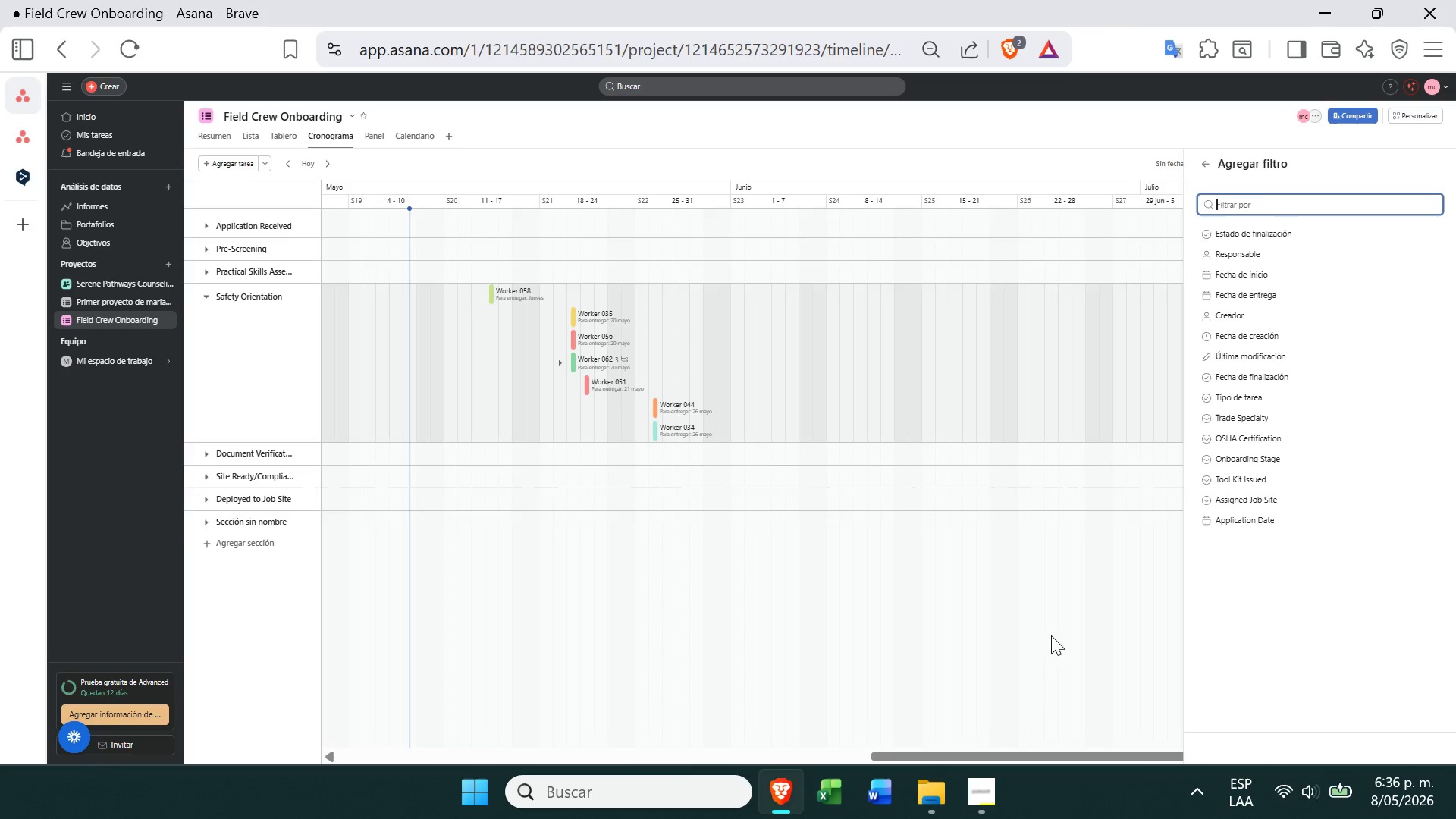 
left_click([1048, 639])
 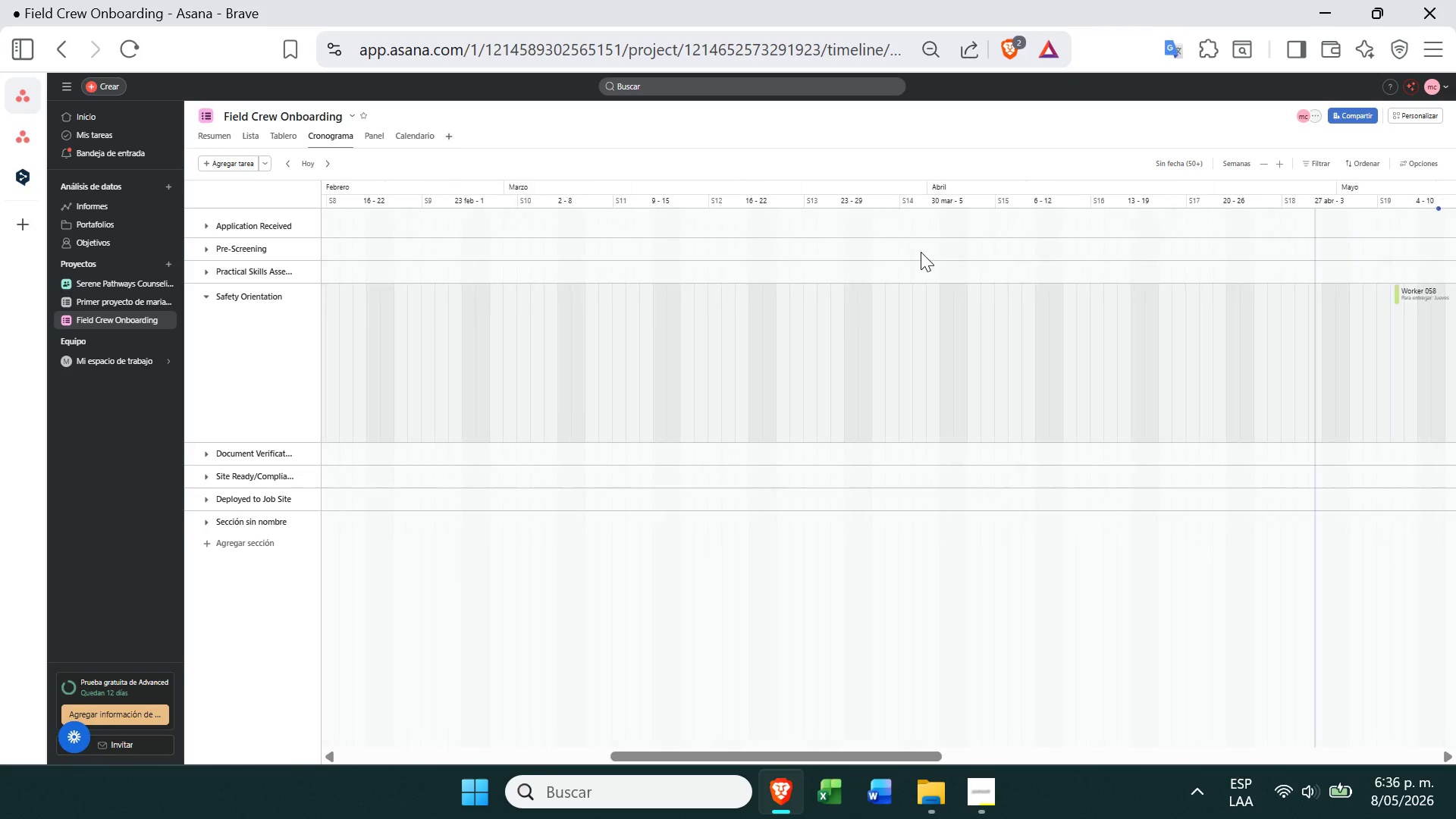 
wait(12.77)
 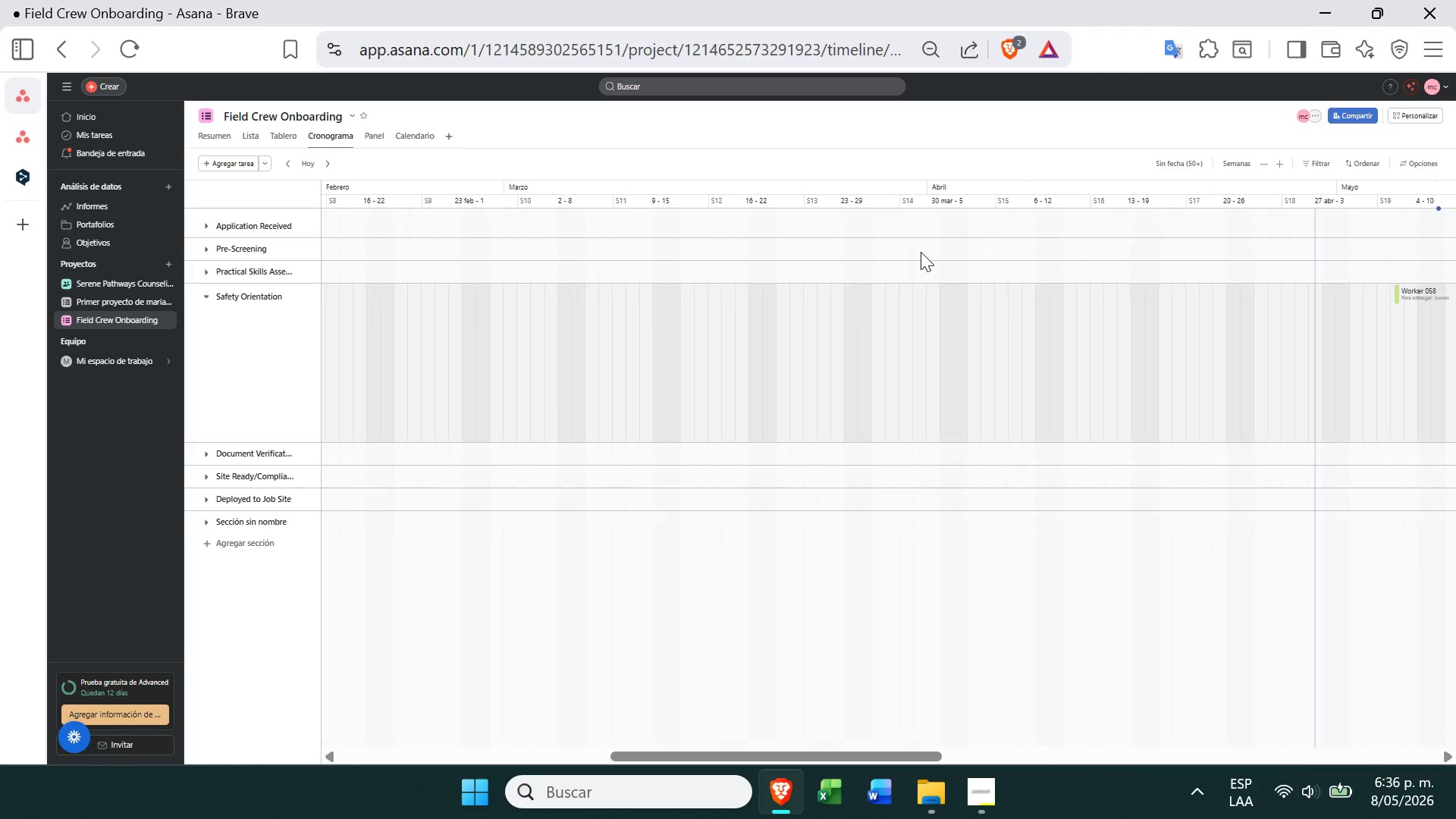 
left_click([299, 296])
 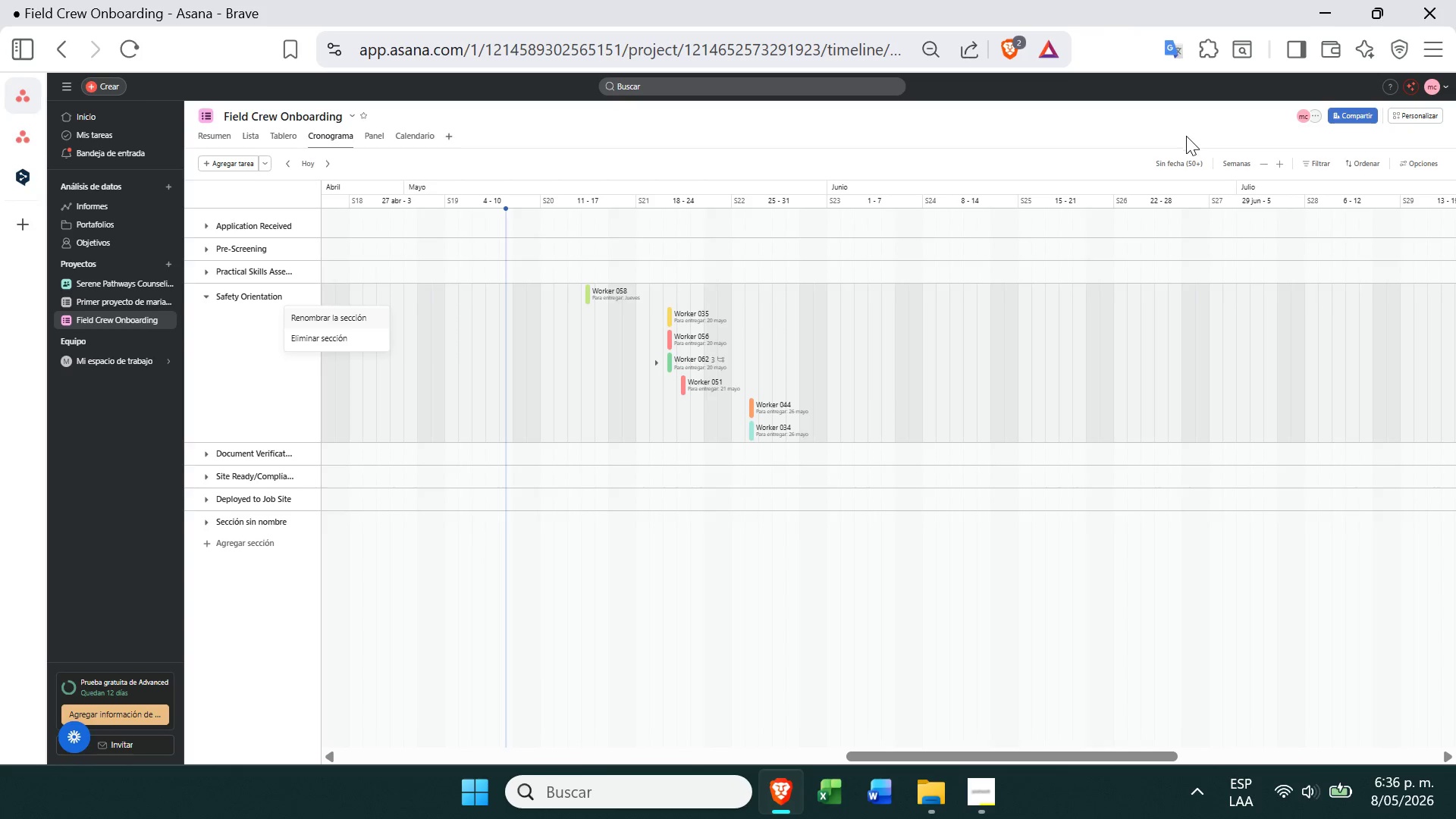 
wait(7.95)
 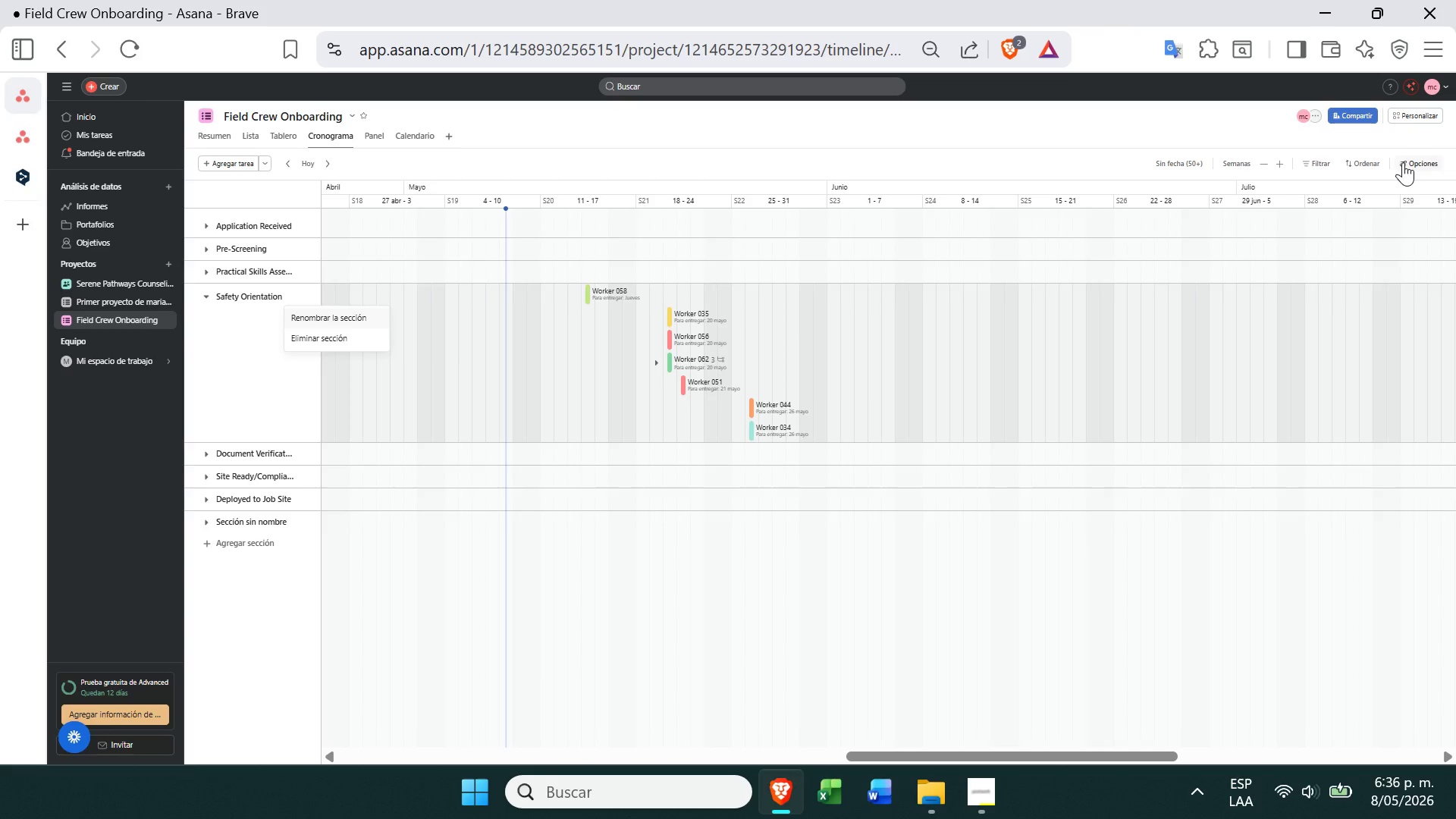 
left_click([536, 147])
 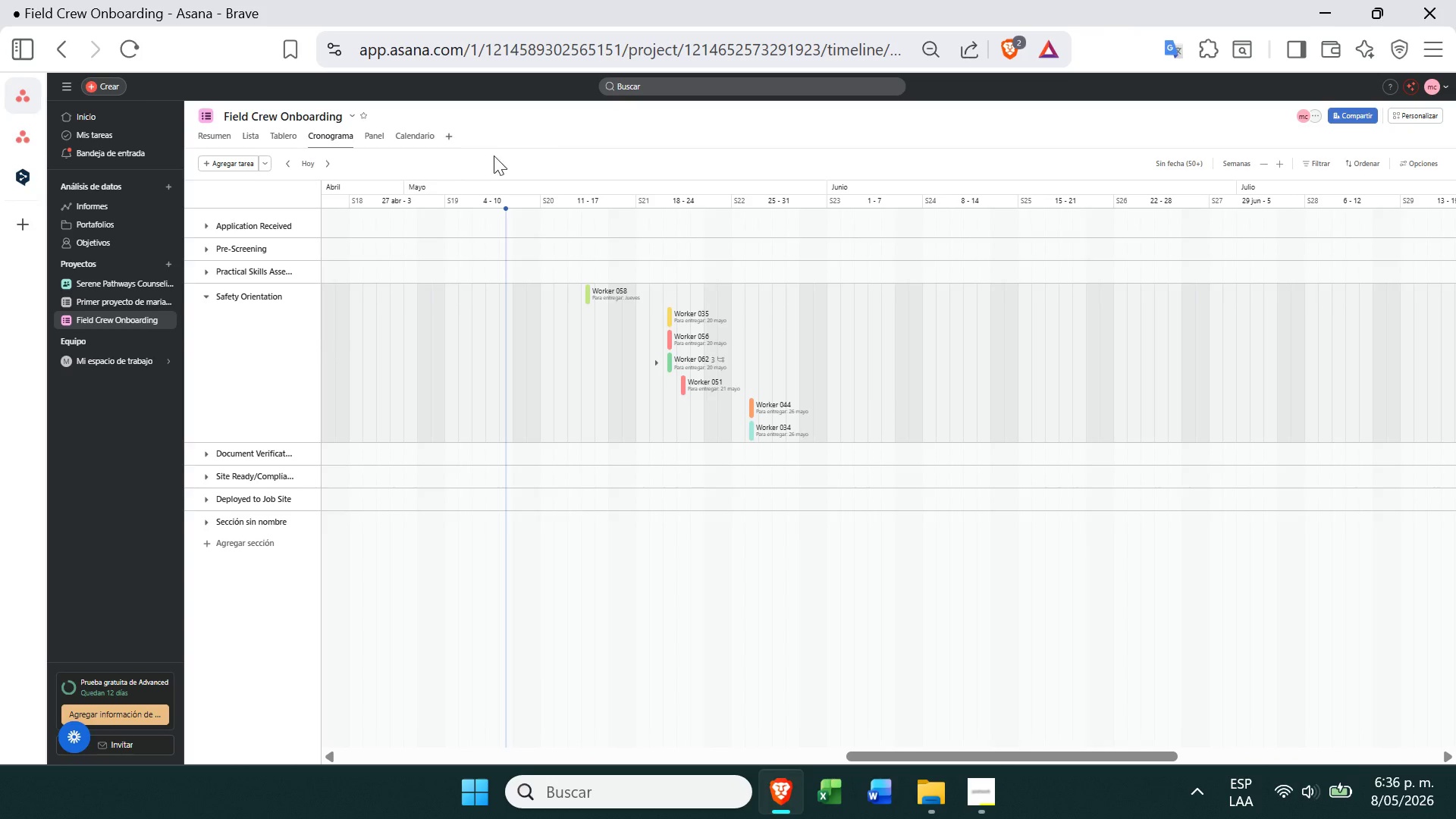 
left_click([265, 166])
 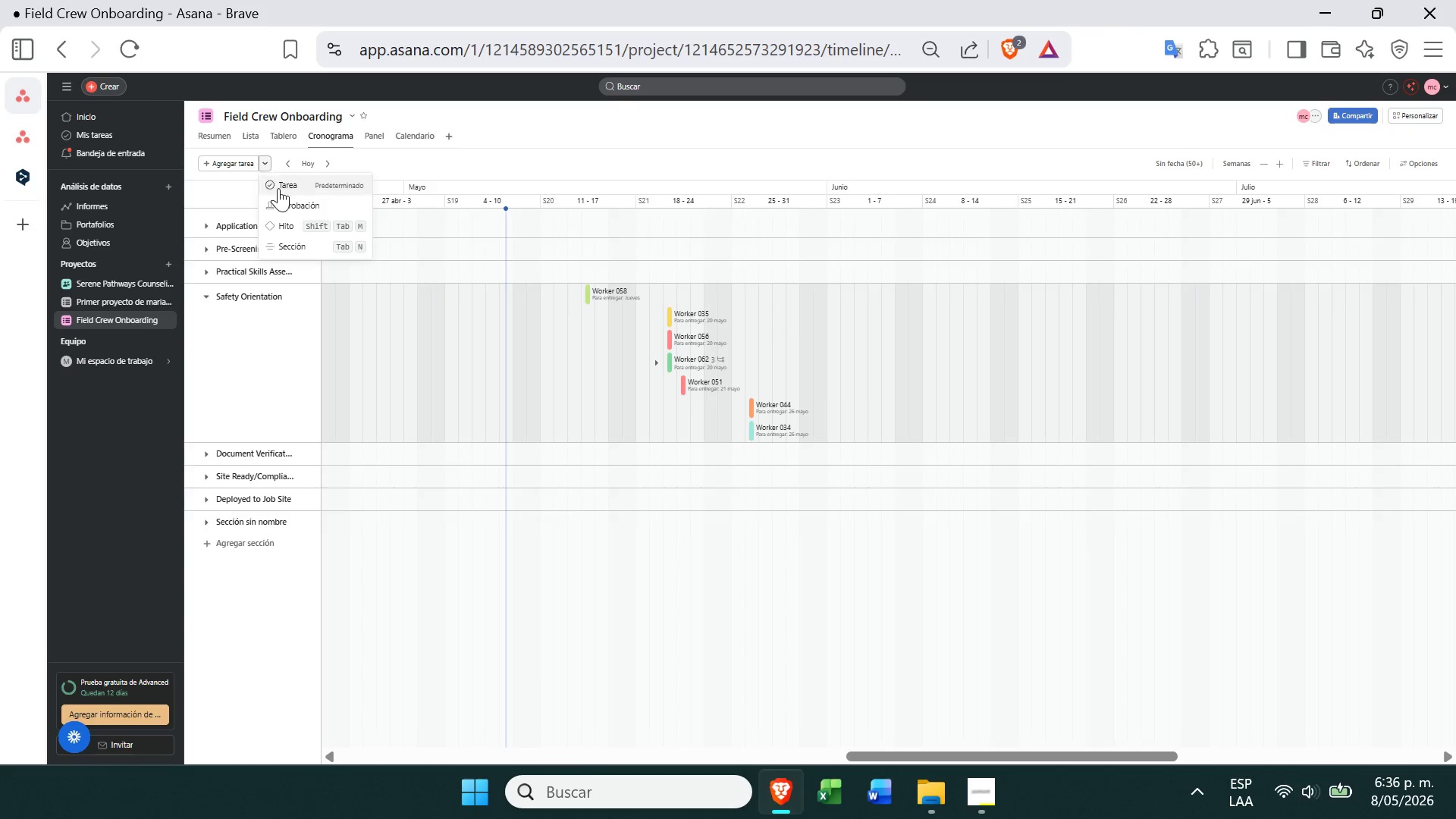 
left_click([284, 249])
 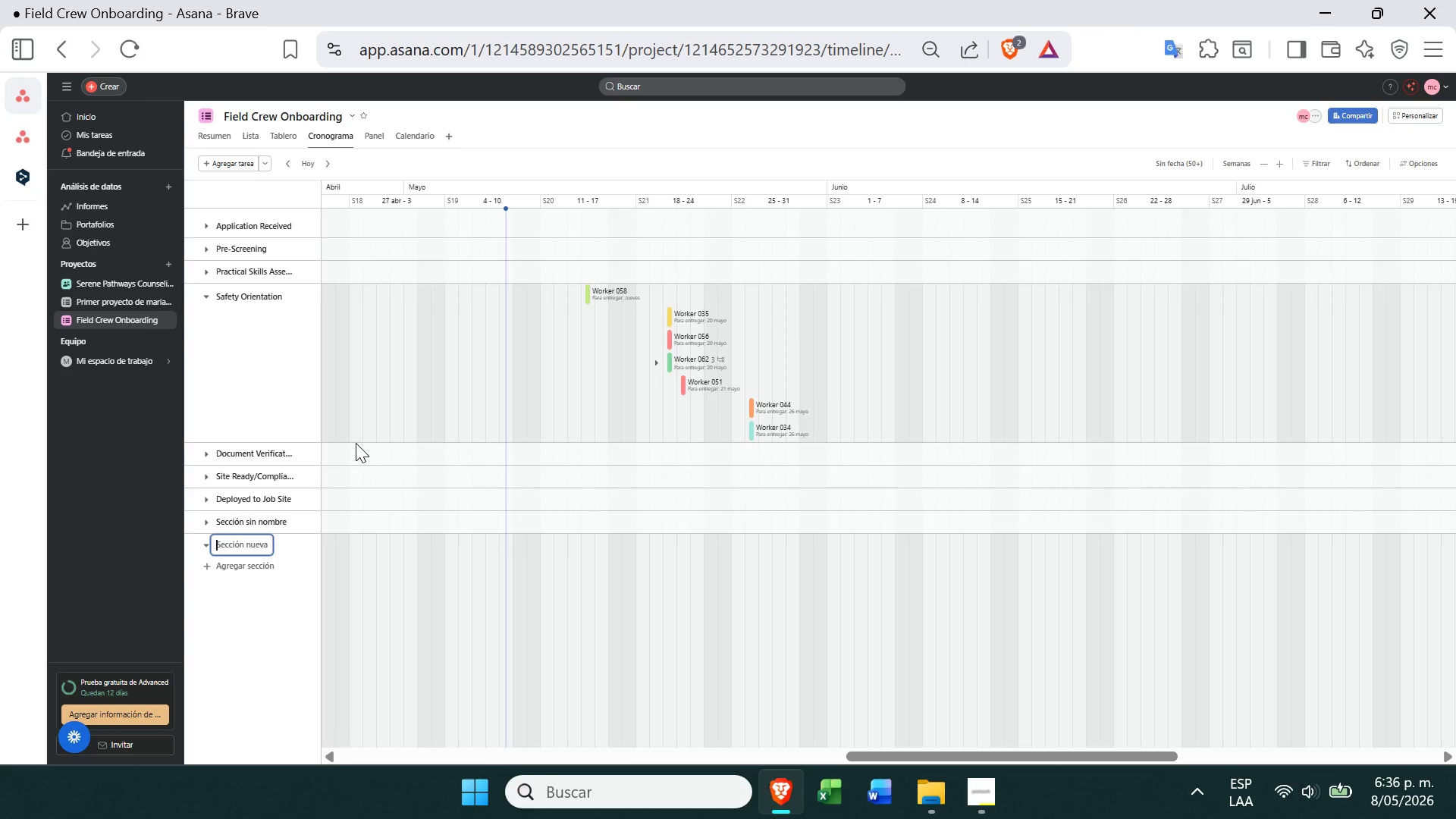 
left_click([257, 630])
 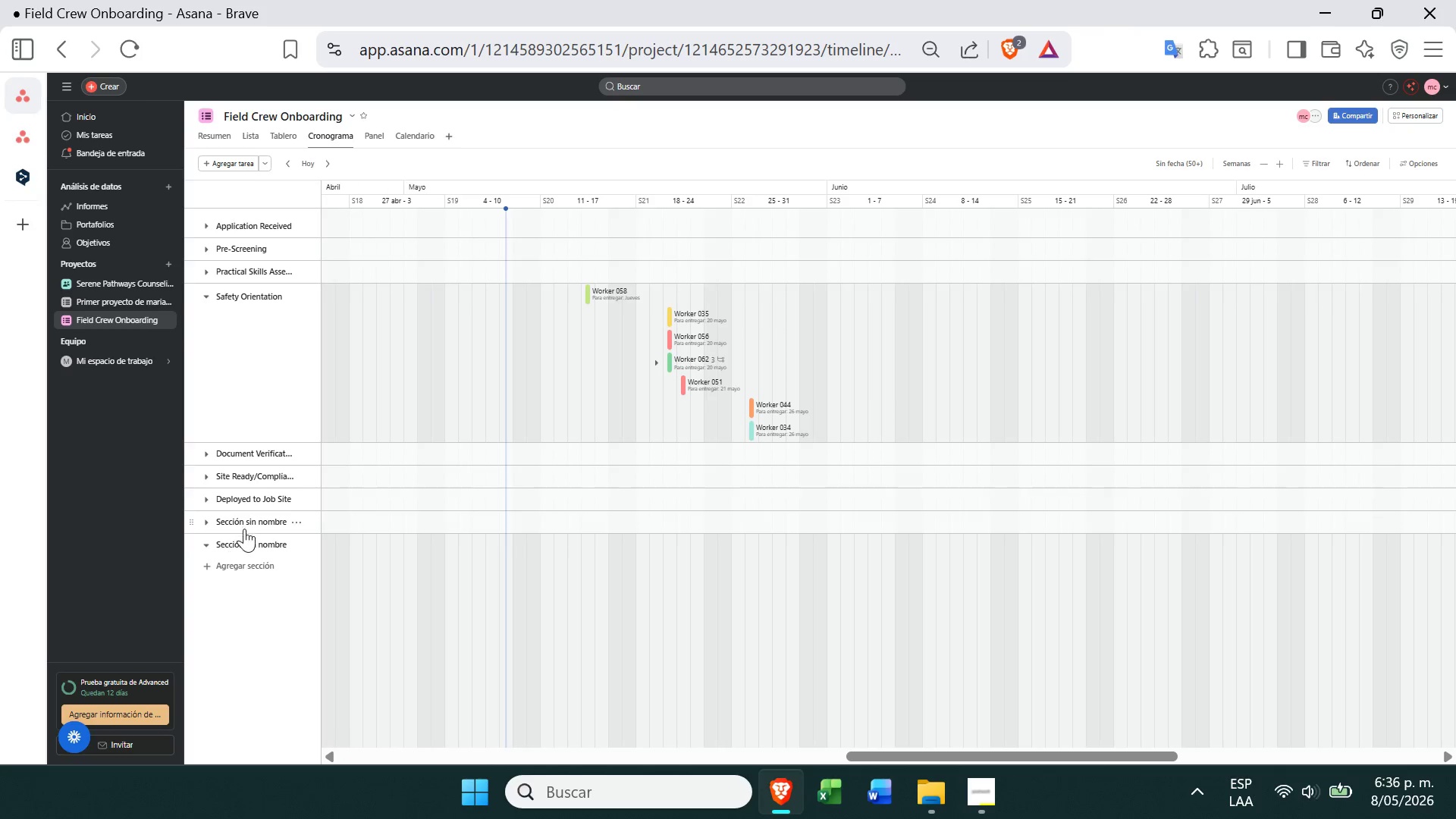 
left_click([242, 548])
 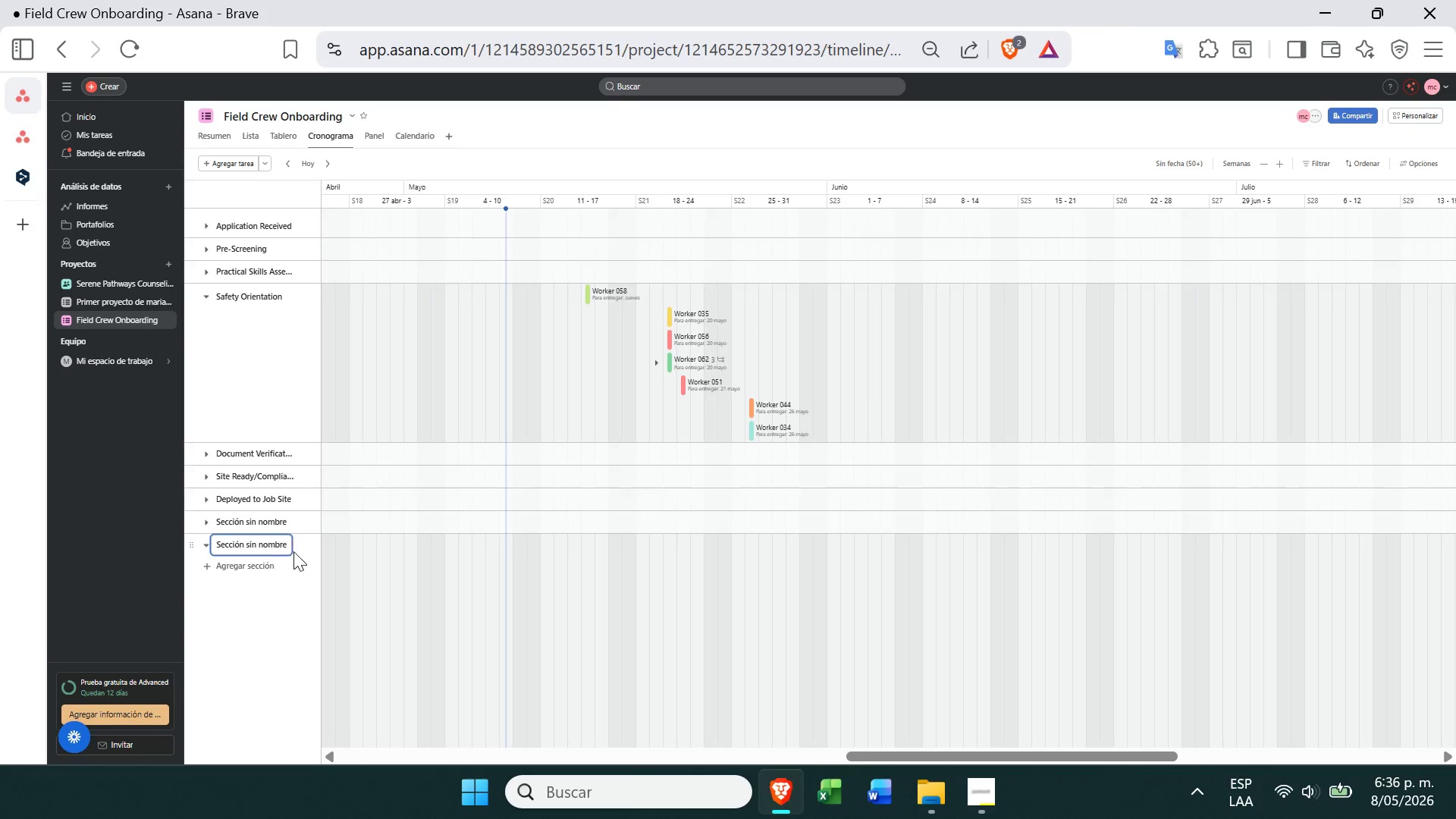 
left_click([297, 557])
 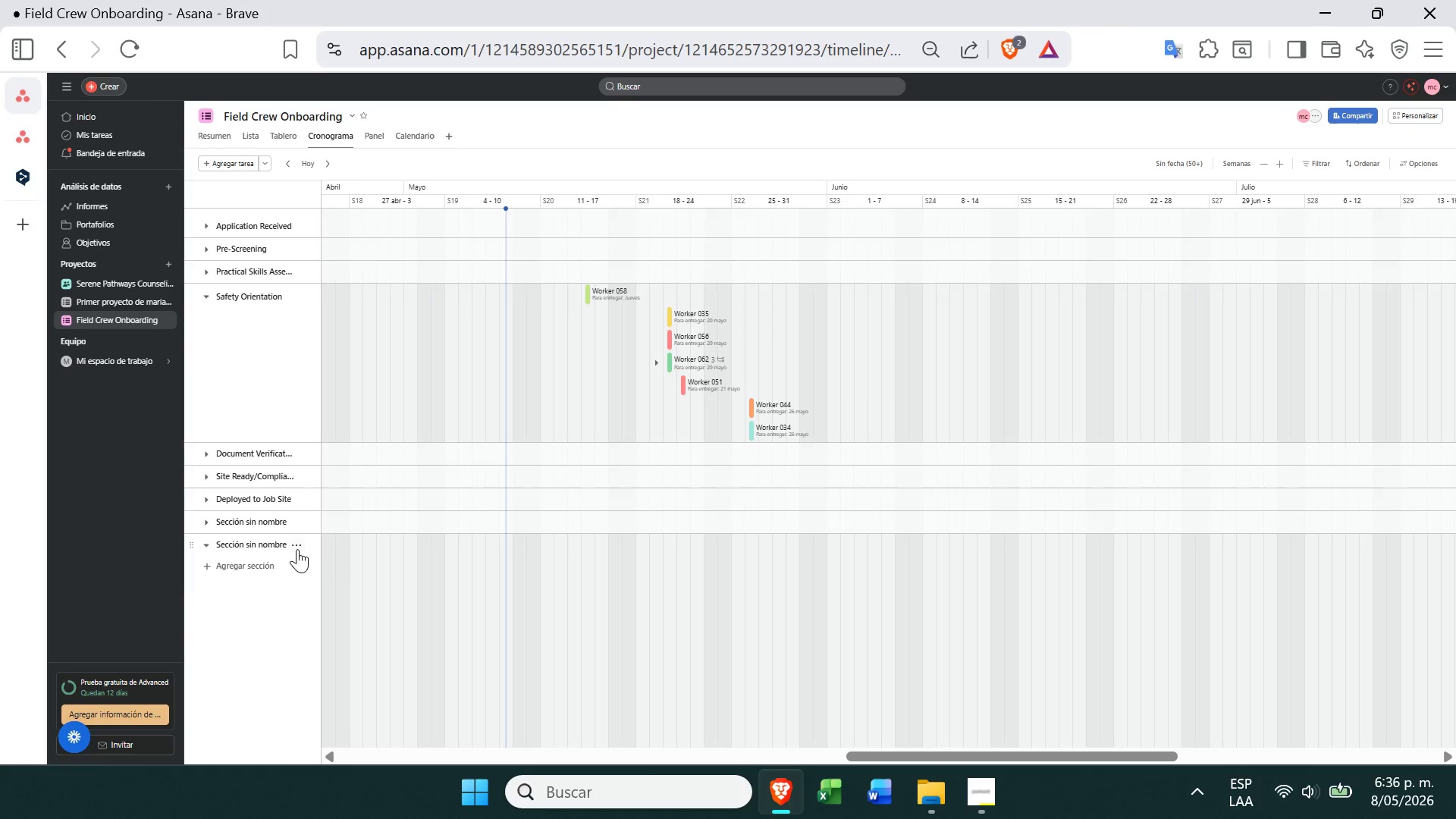 
left_click([297, 550])
 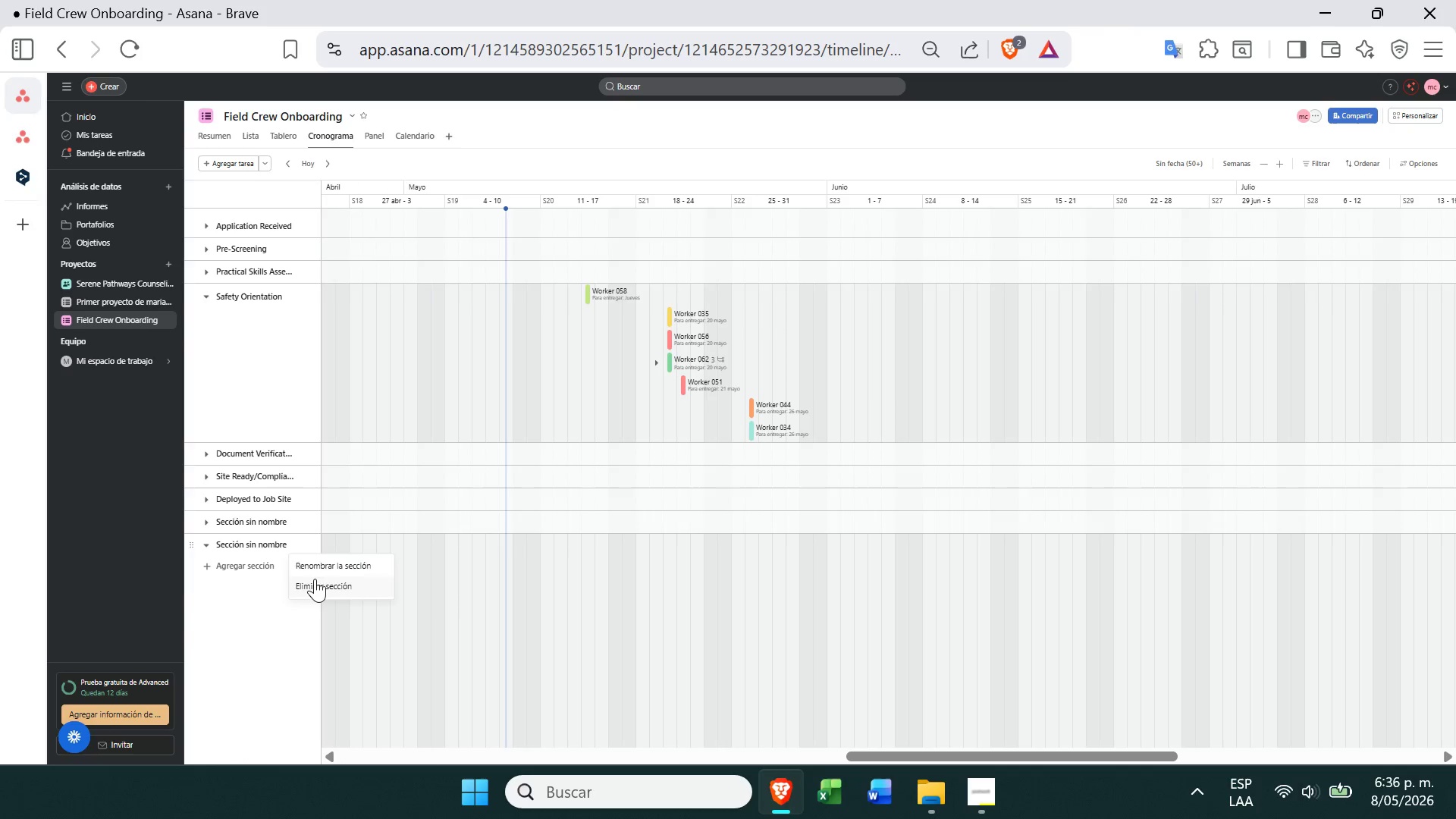 
left_click([315, 578])
 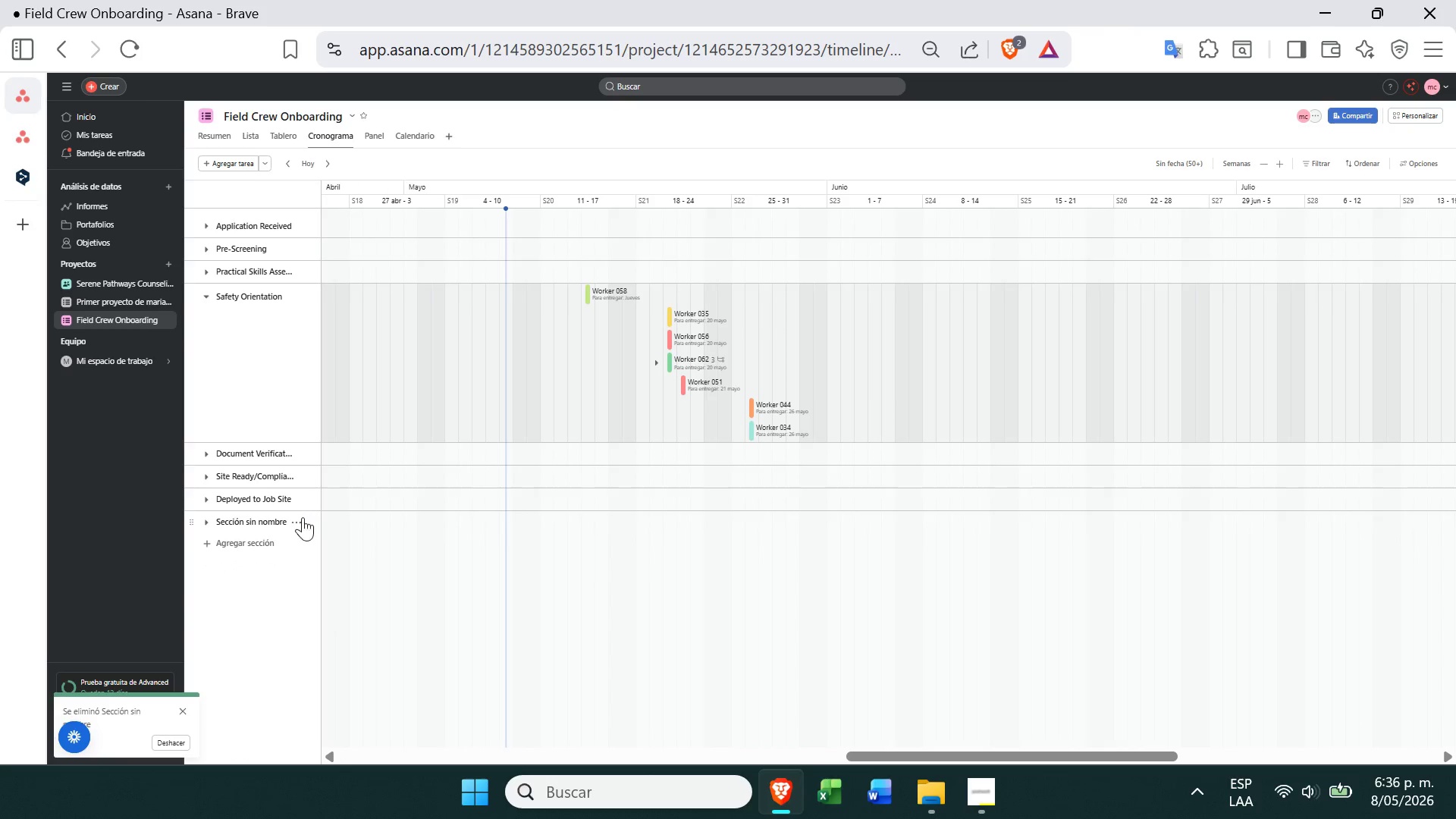 
left_click([297, 521])
 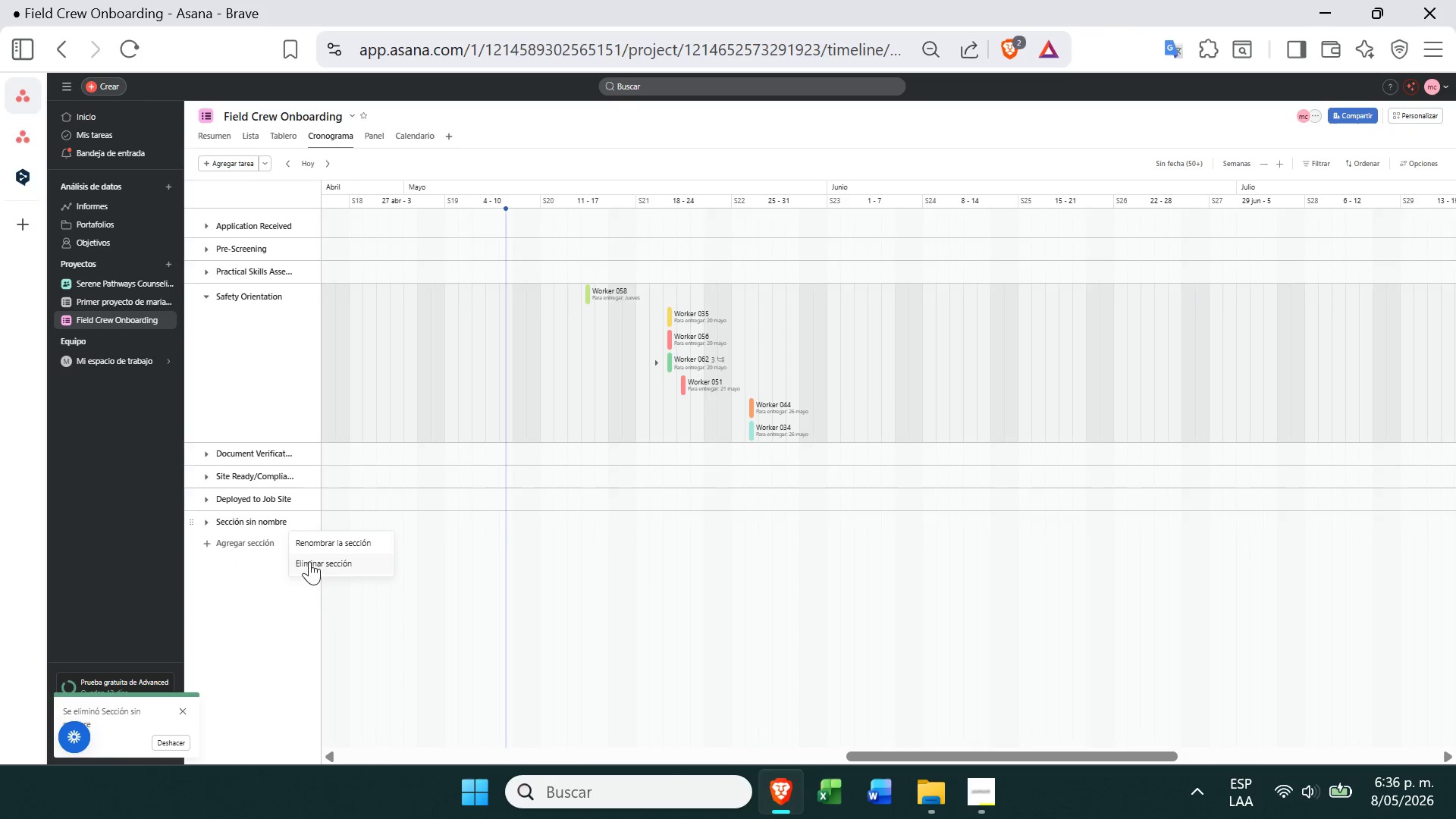 
left_click([312, 564])
 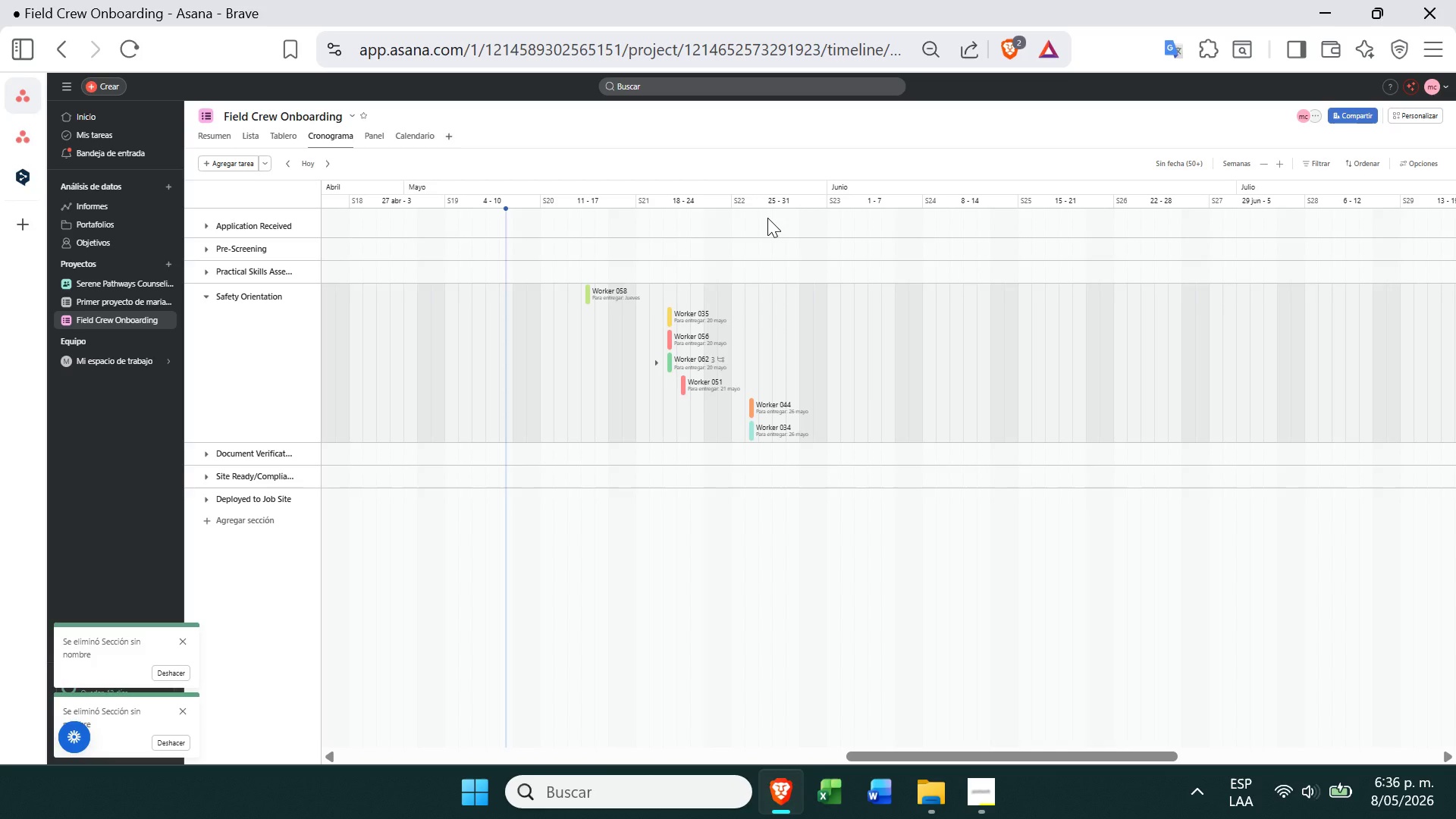 
wait(5.89)
 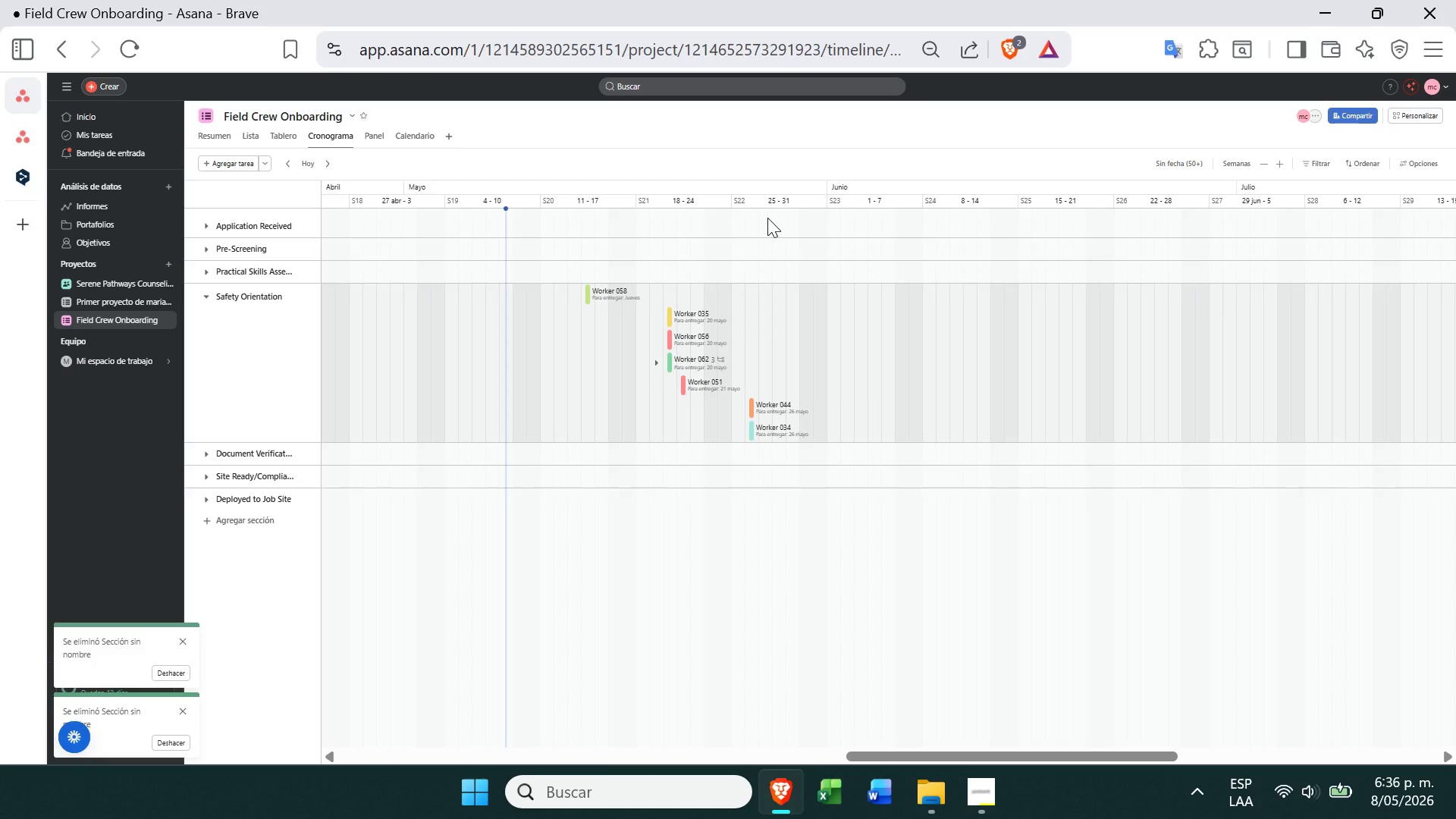 
left_click([258, 137])
 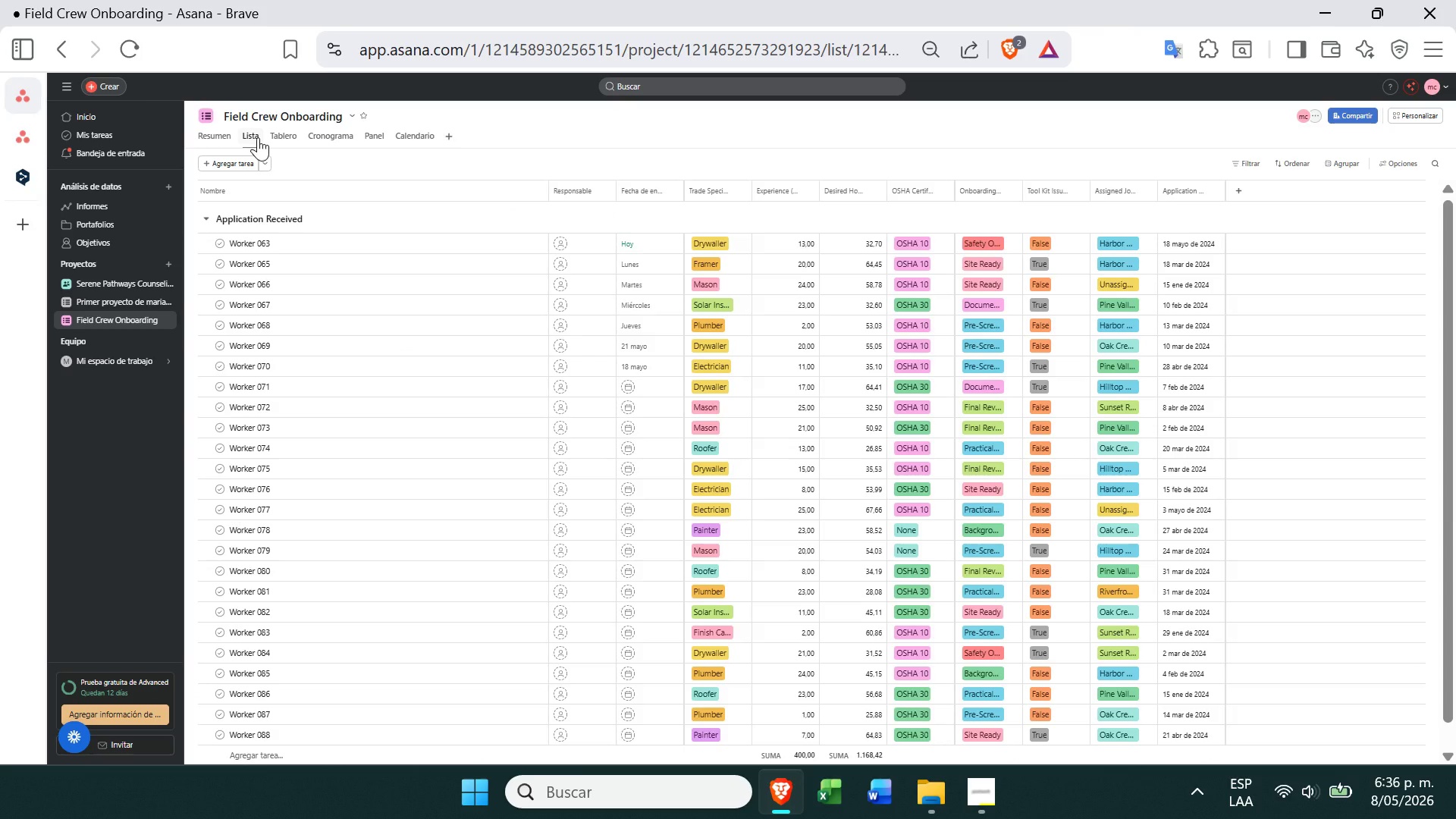 
wait(7.39)
 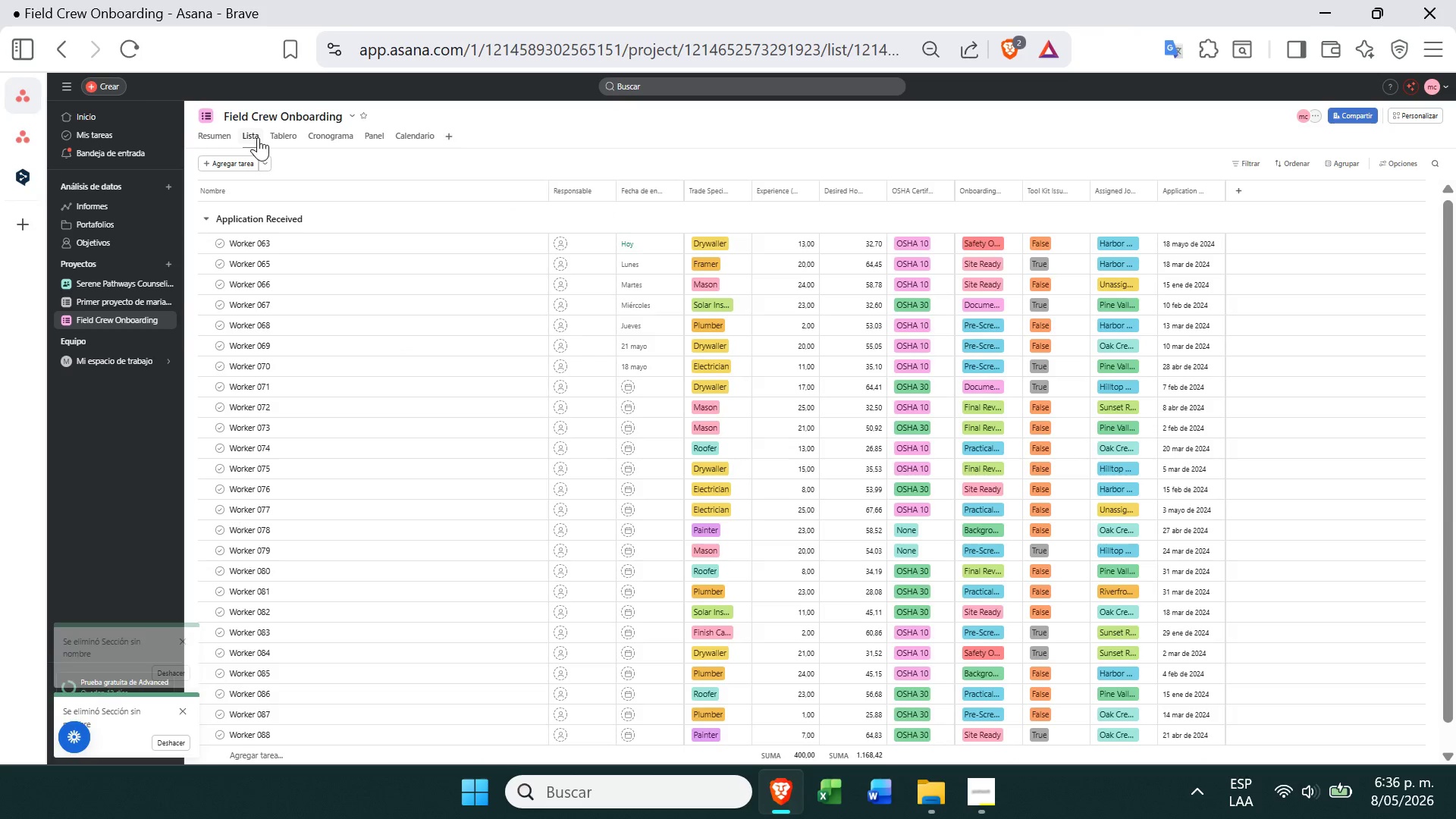 
left_click([1260, 157])